 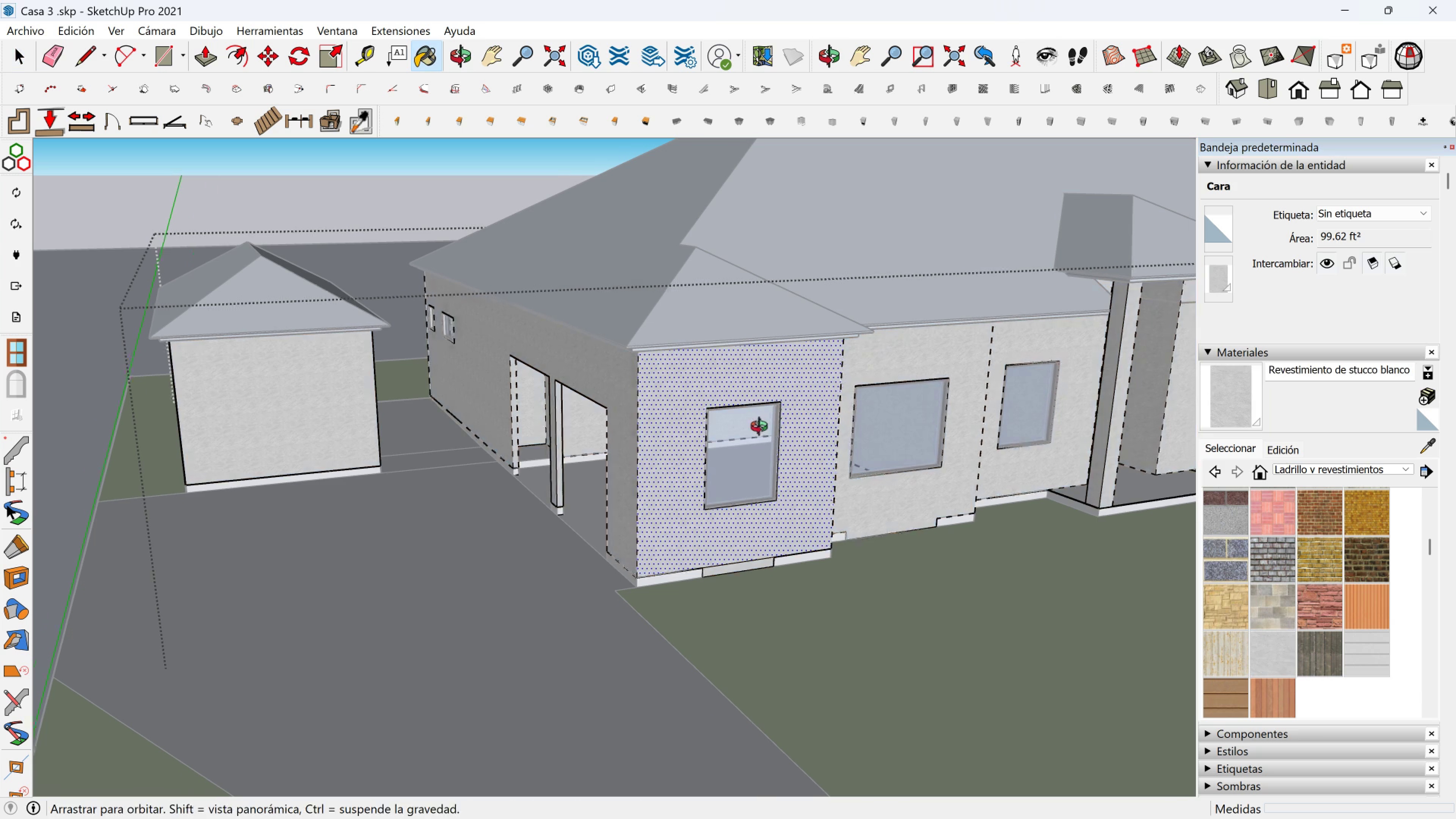 
left_click([1362, 652])
 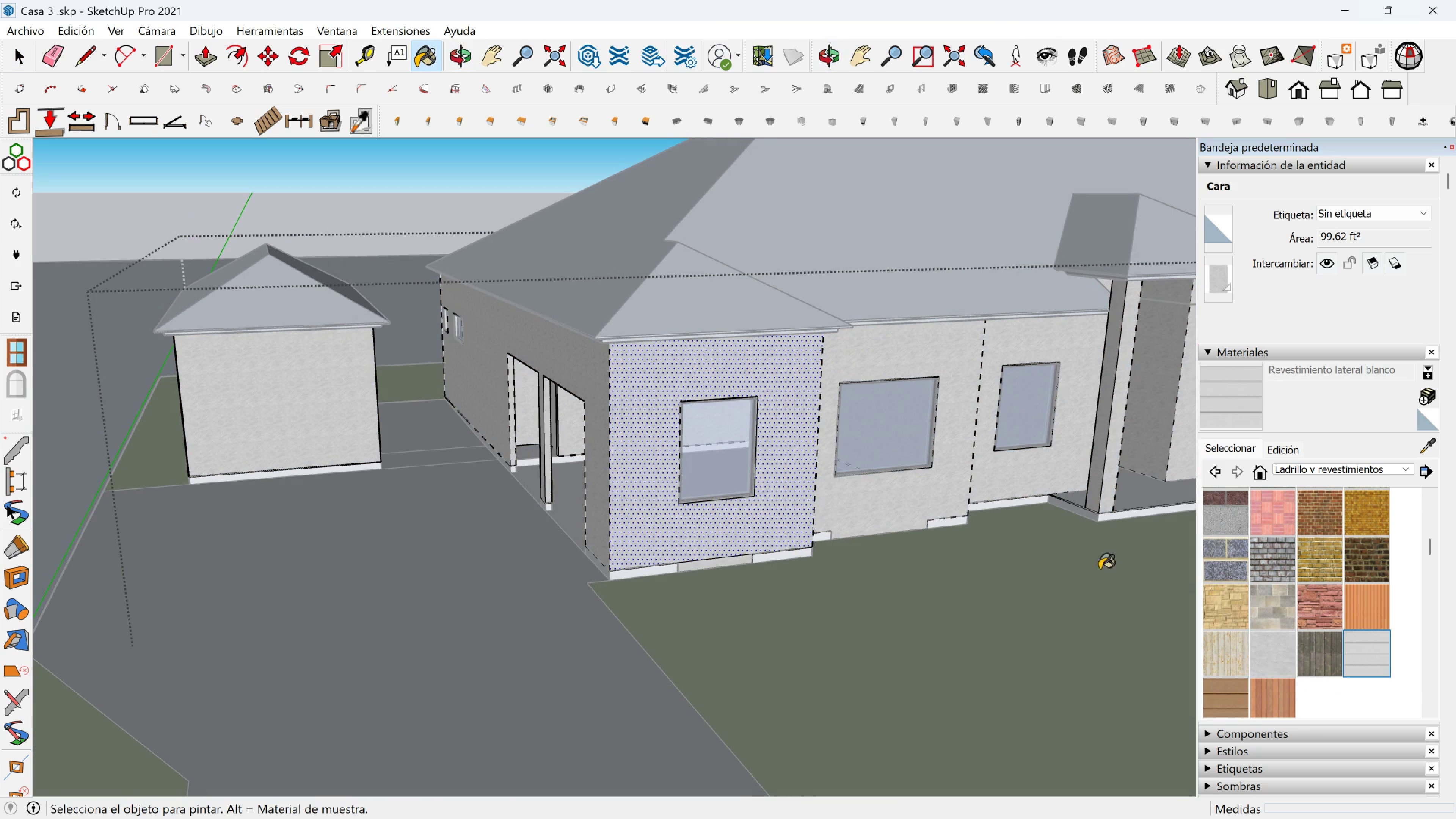 
key(Escape)
 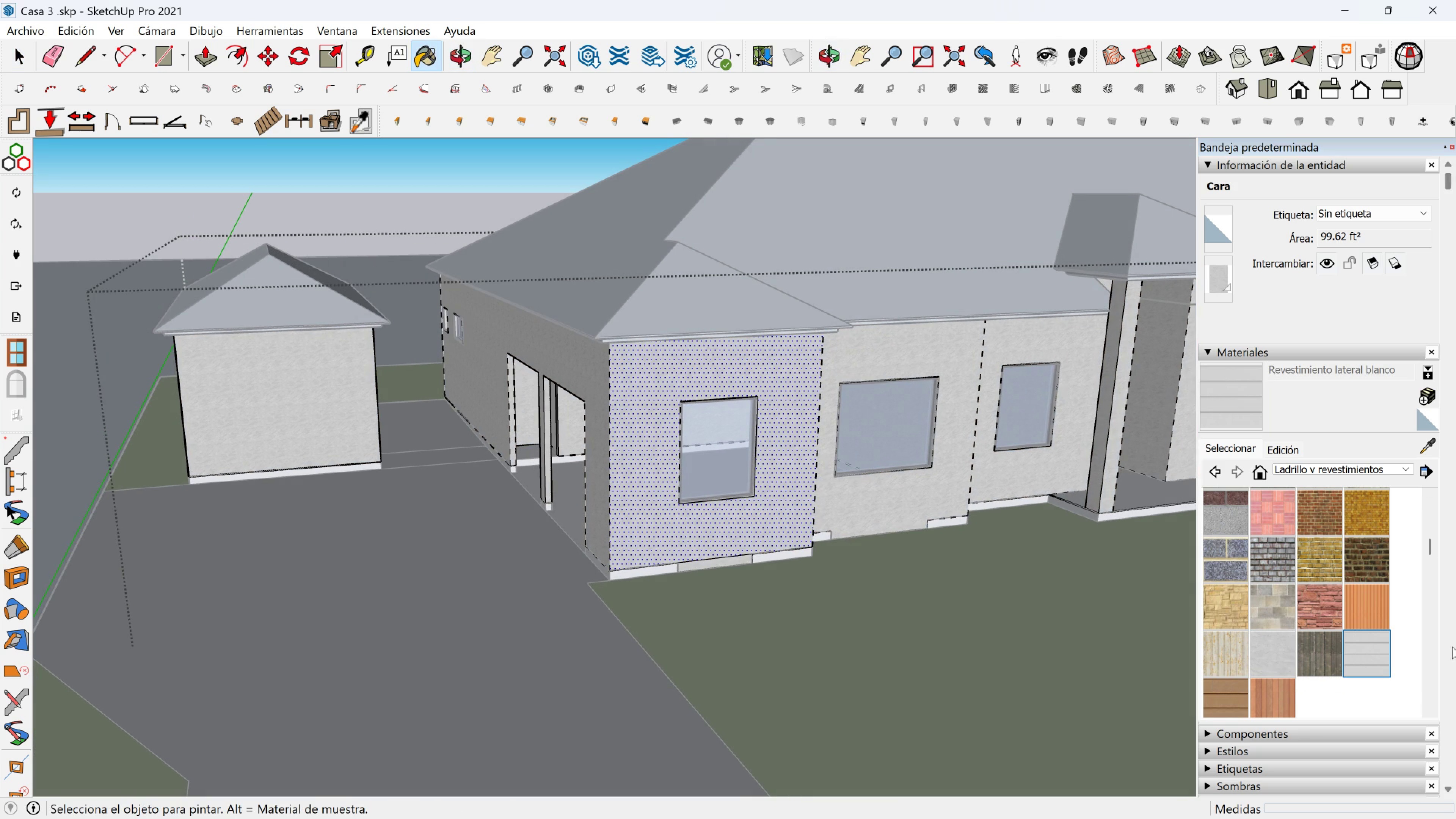 
key(Escape)
 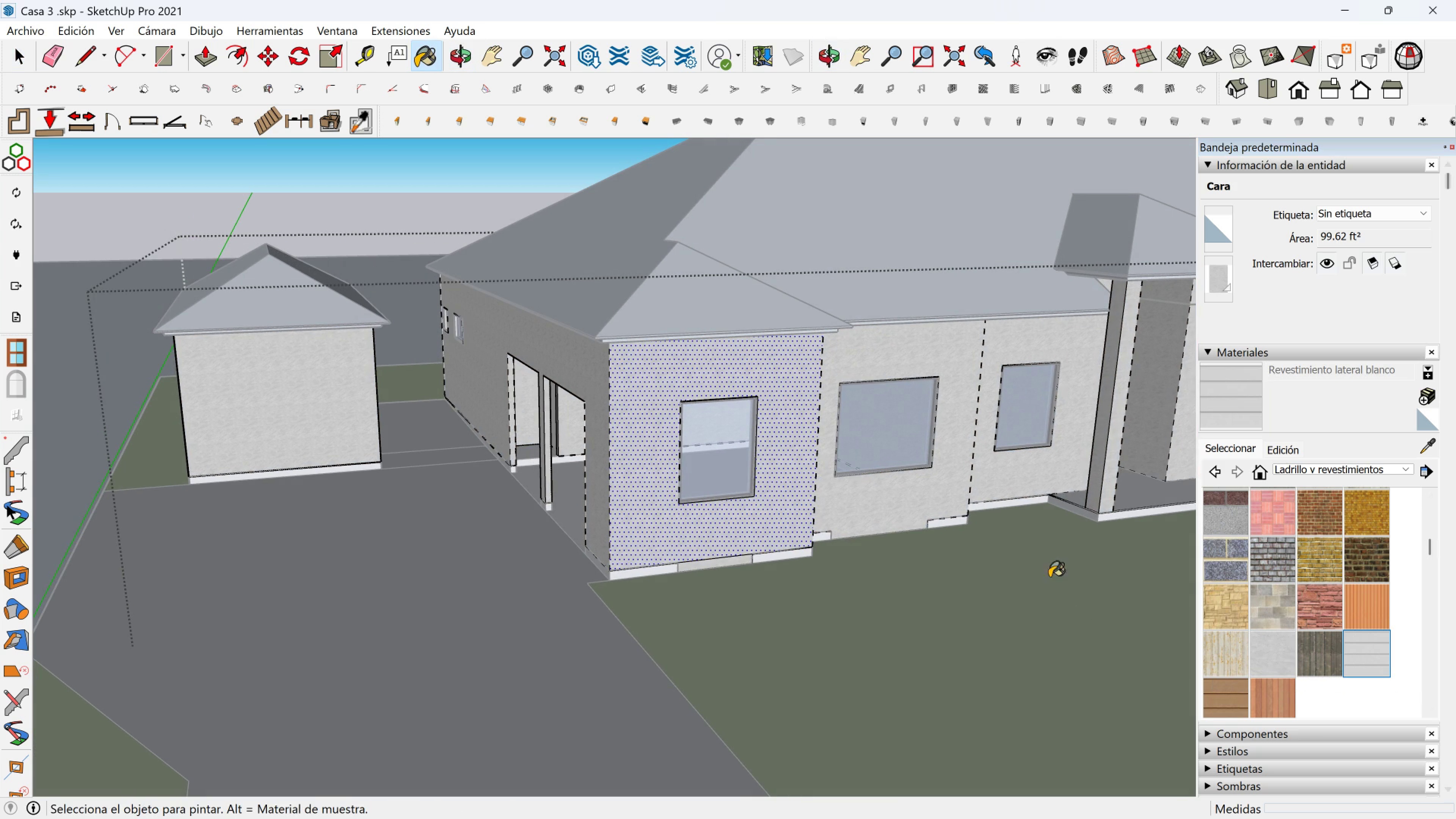 
key(Space)
 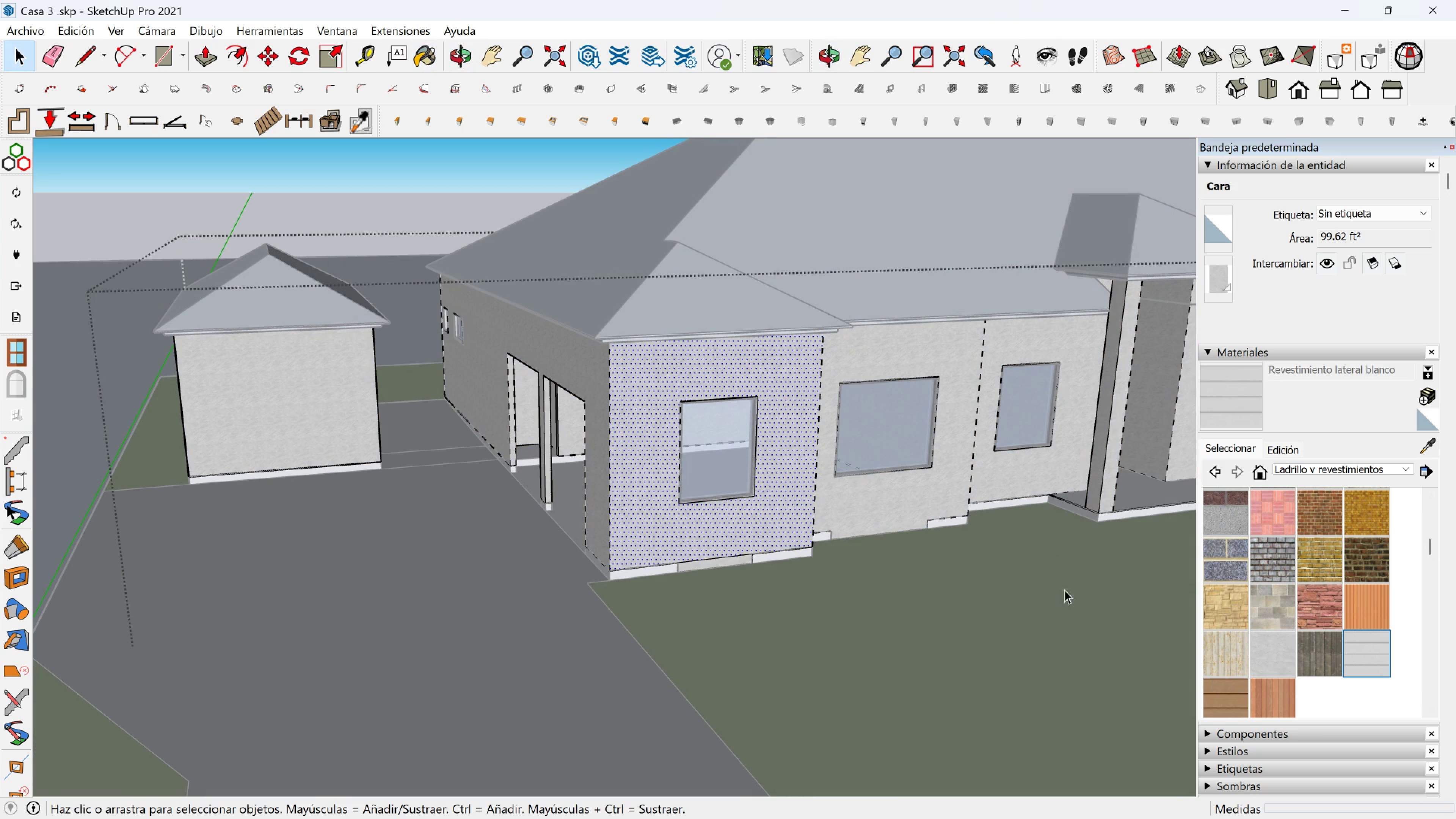 
key(Escape)
 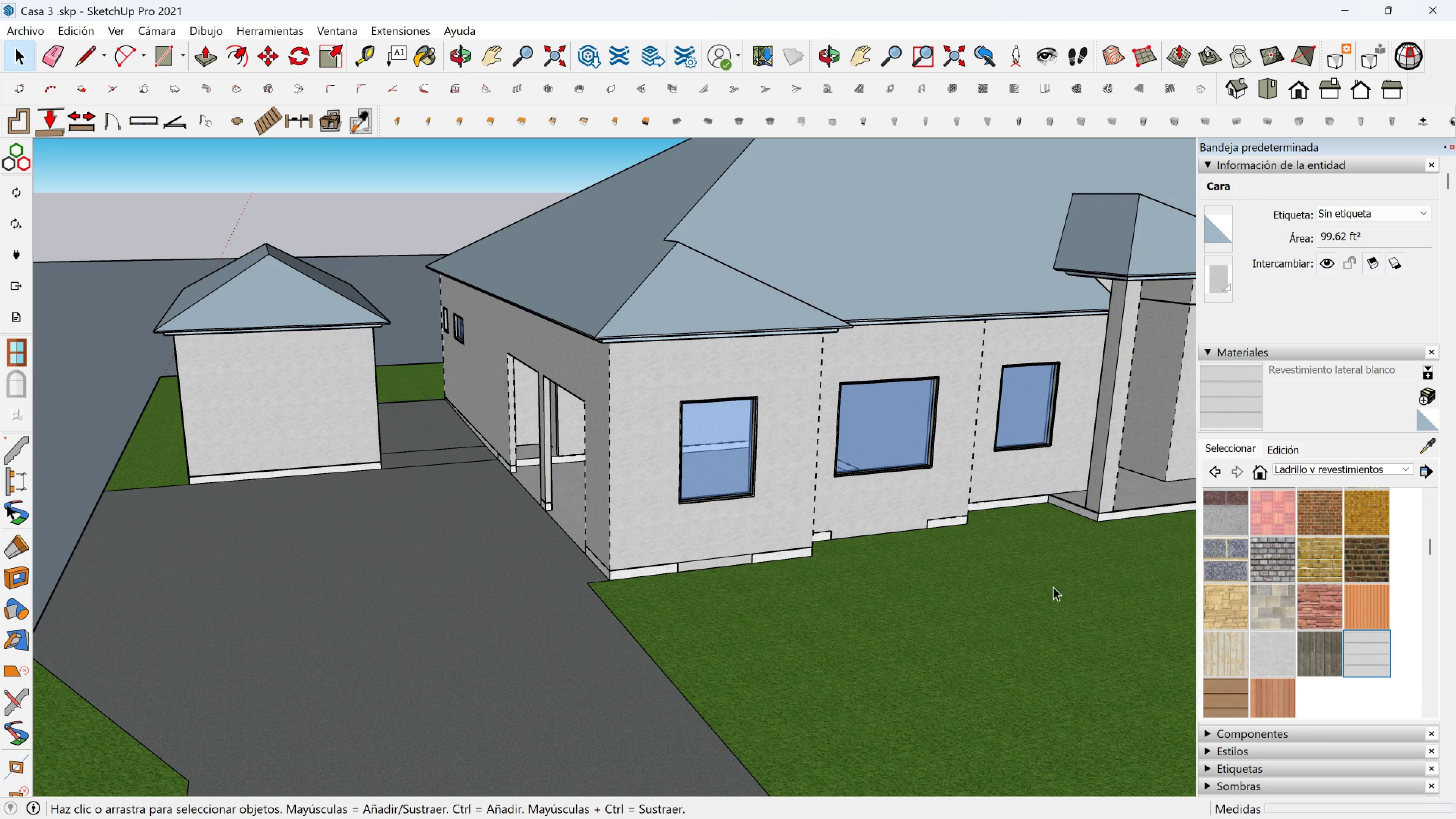 
left_click([1053, 587])
 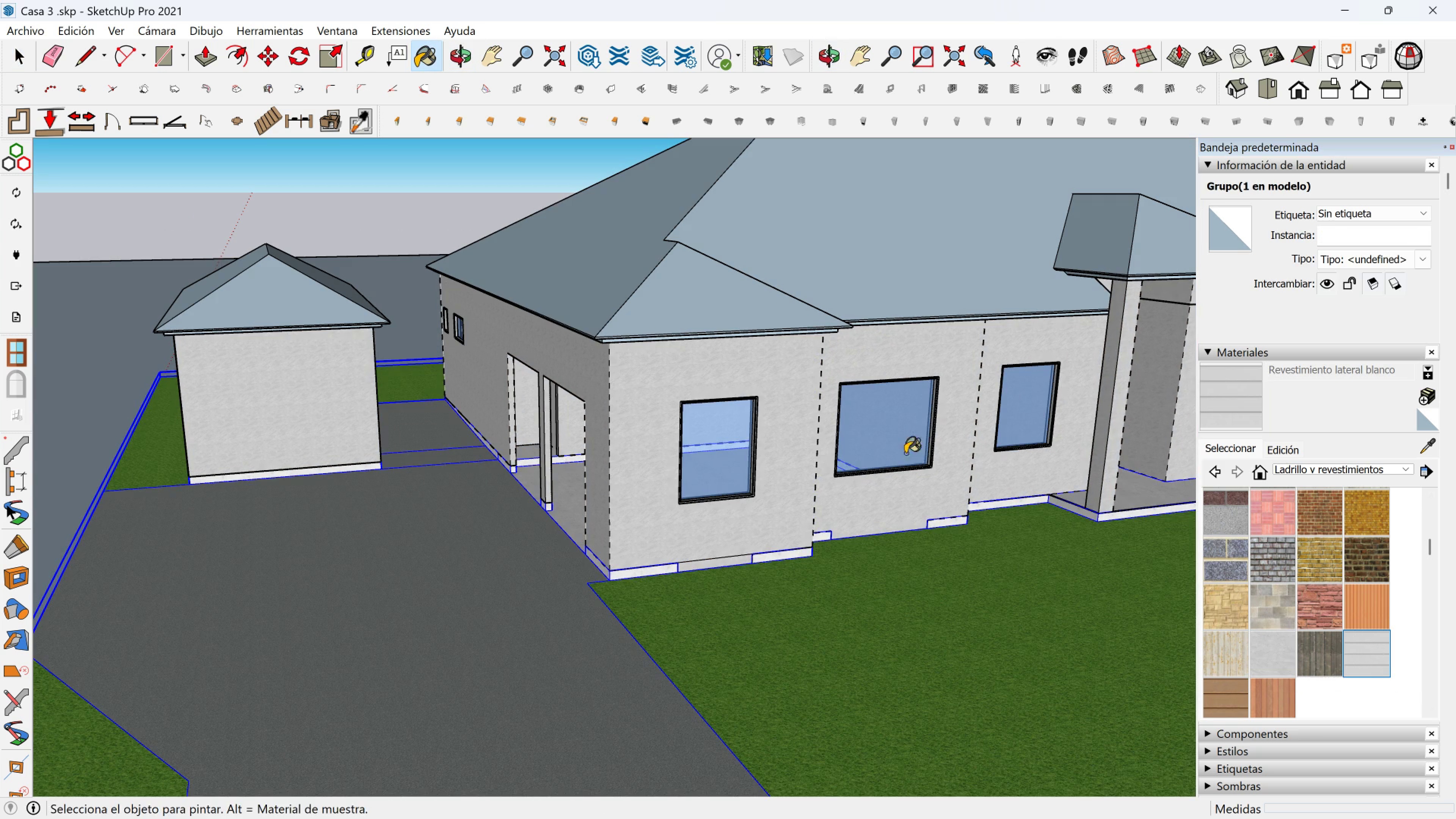 
key(Escape)
 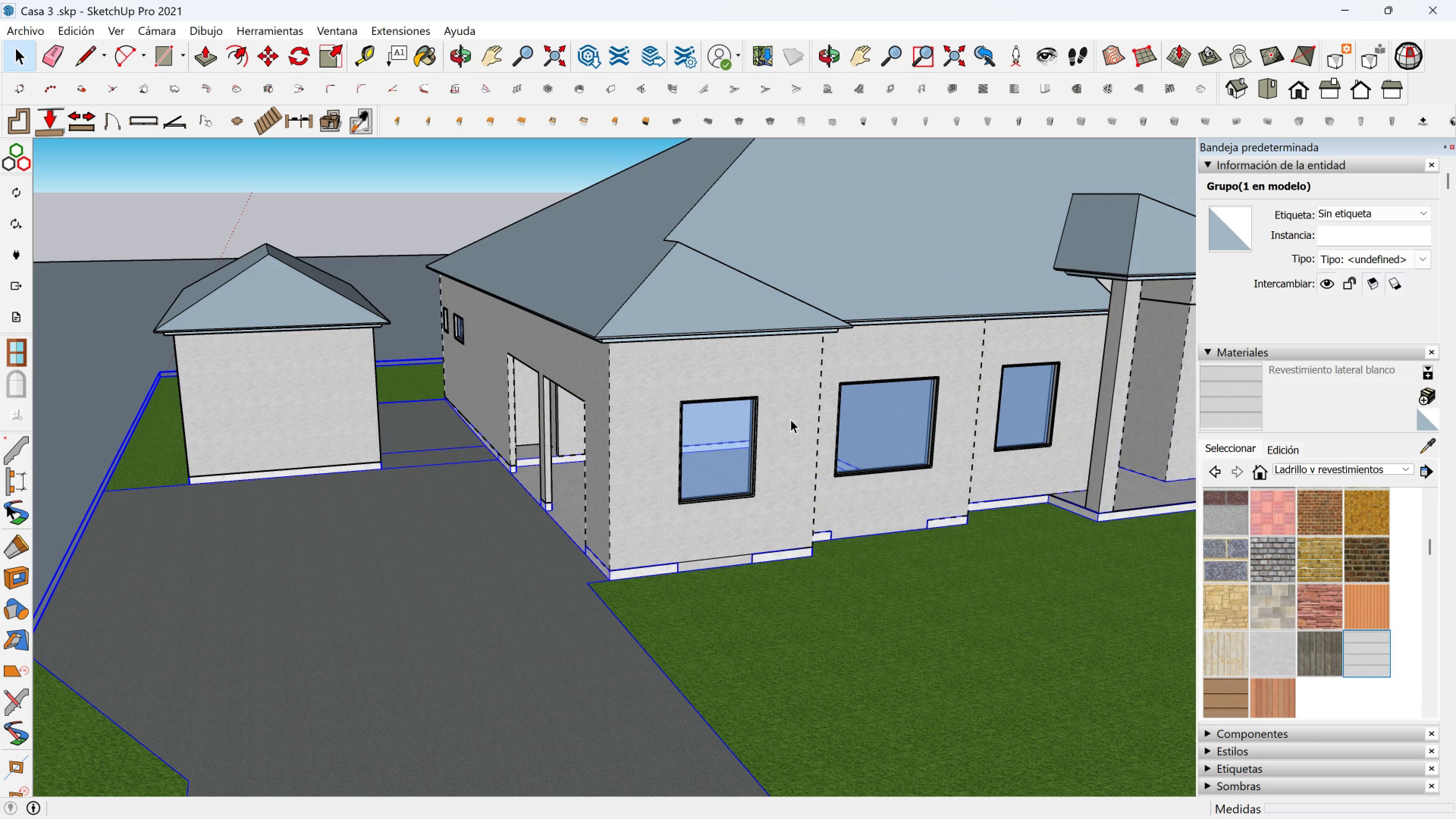 
key(Space)
 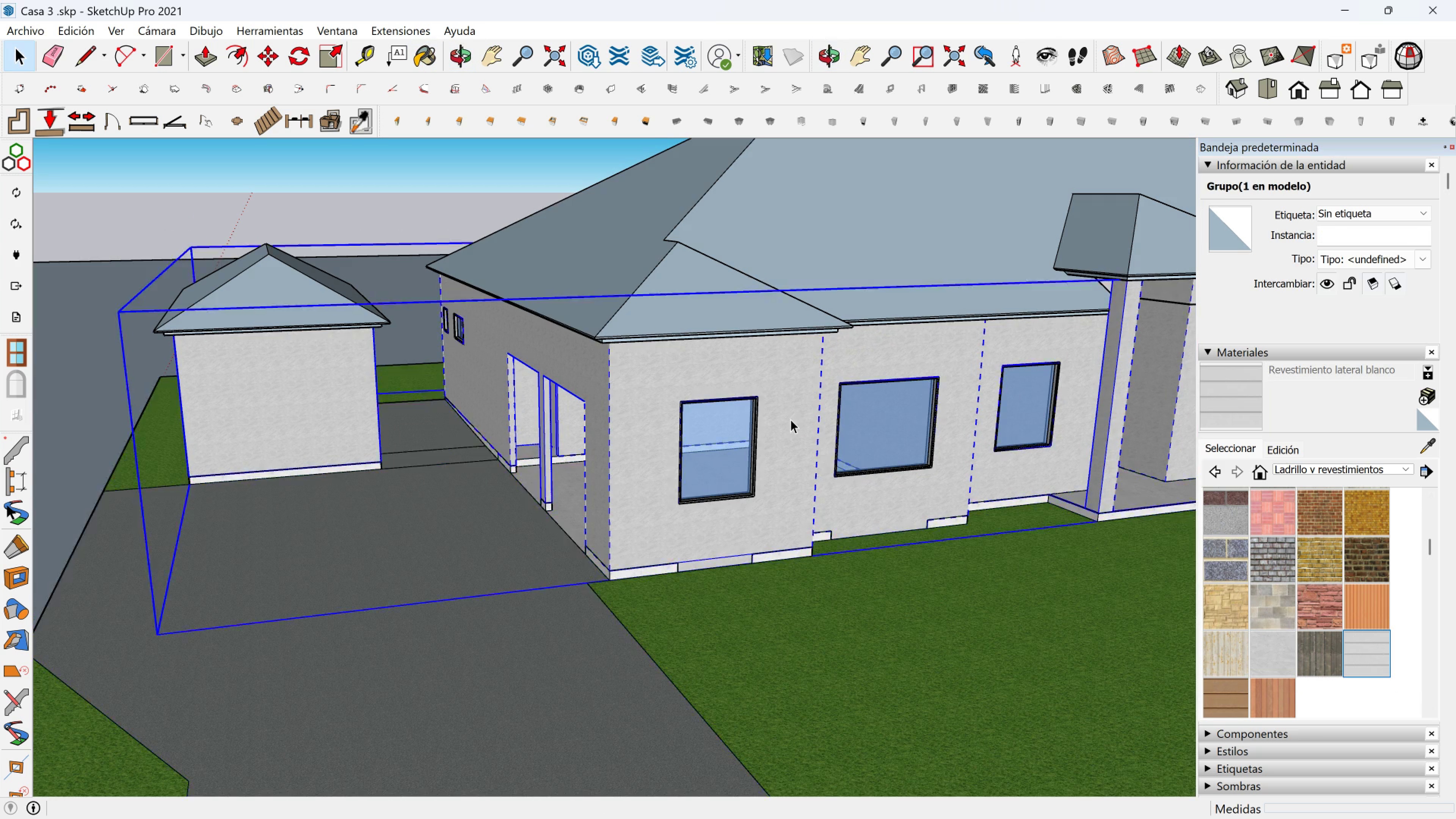 
double_click([791, 419])
 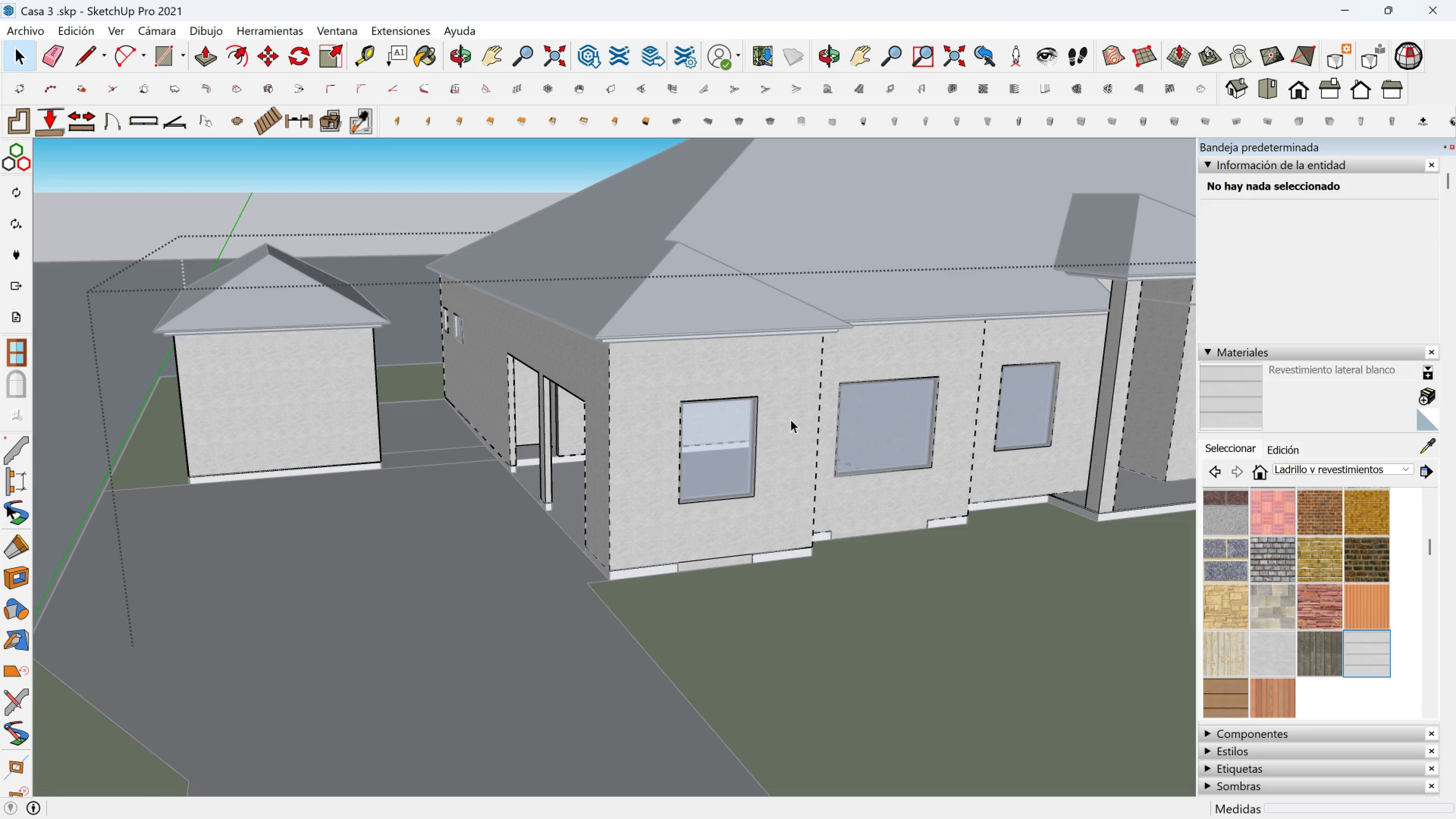 
left_click([791, 419])
 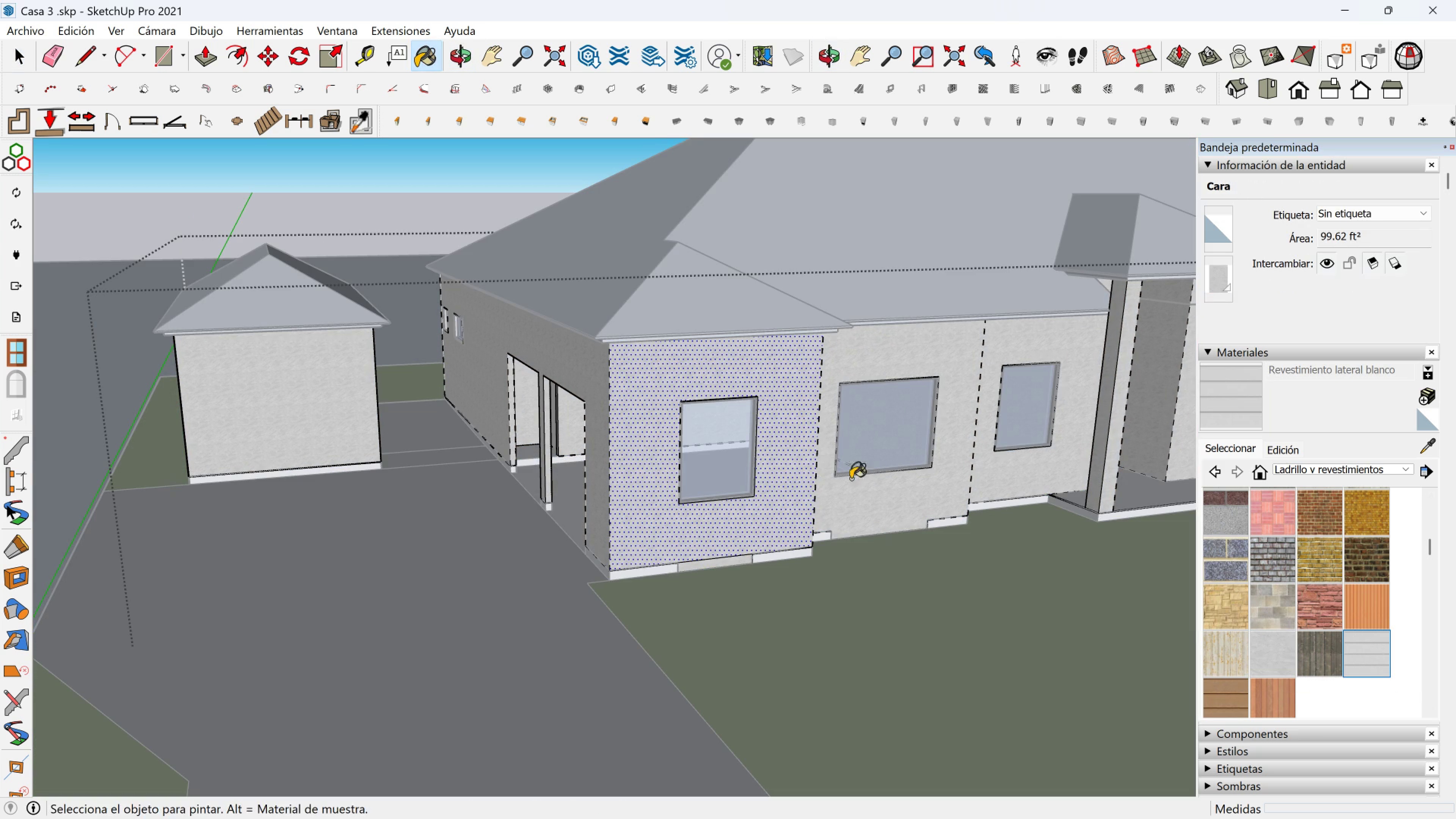 
left_click([788, 425])
 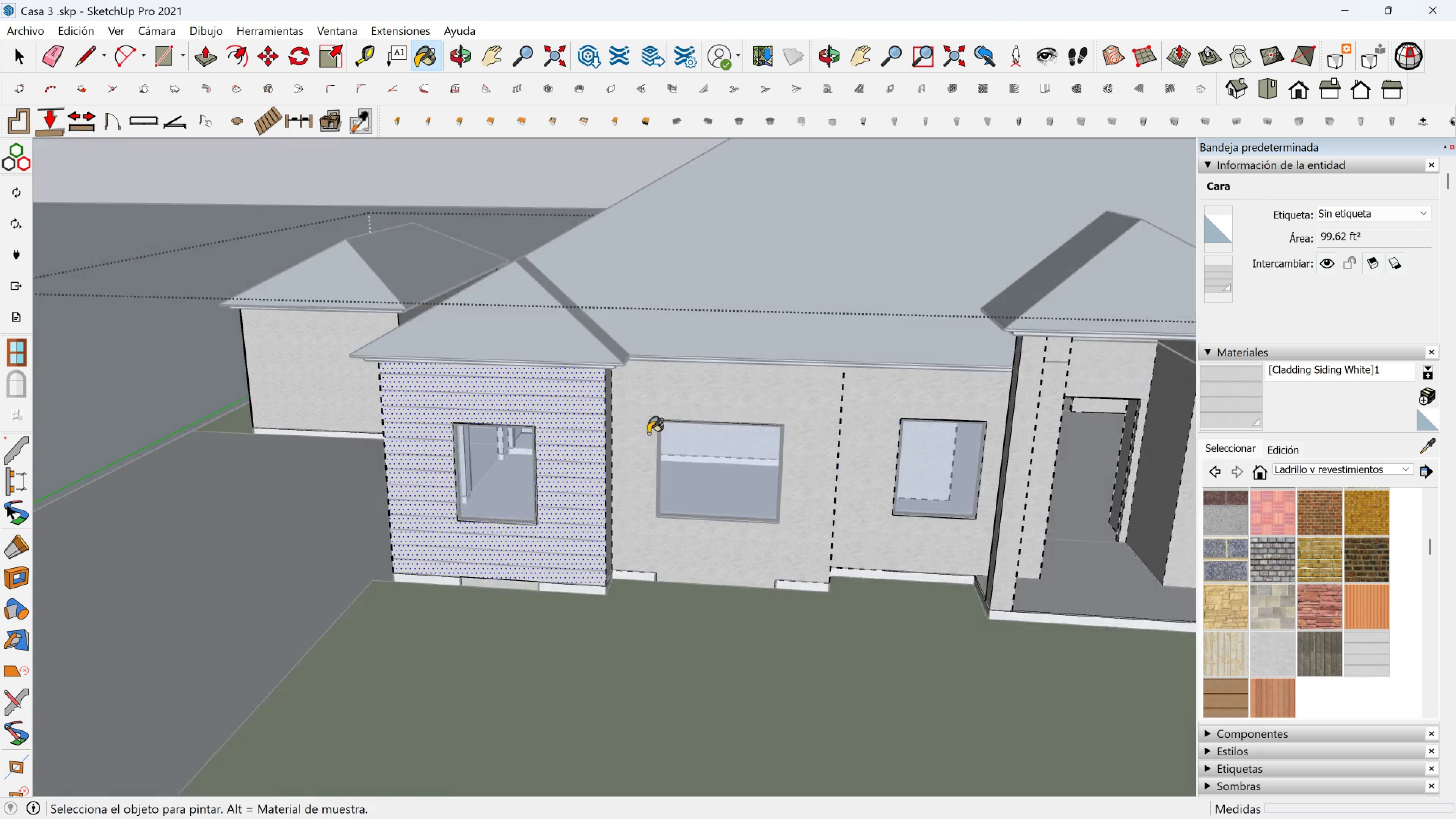 
scroll: coordinate [628, 404], scroll_direction: up, amount: 7.0
 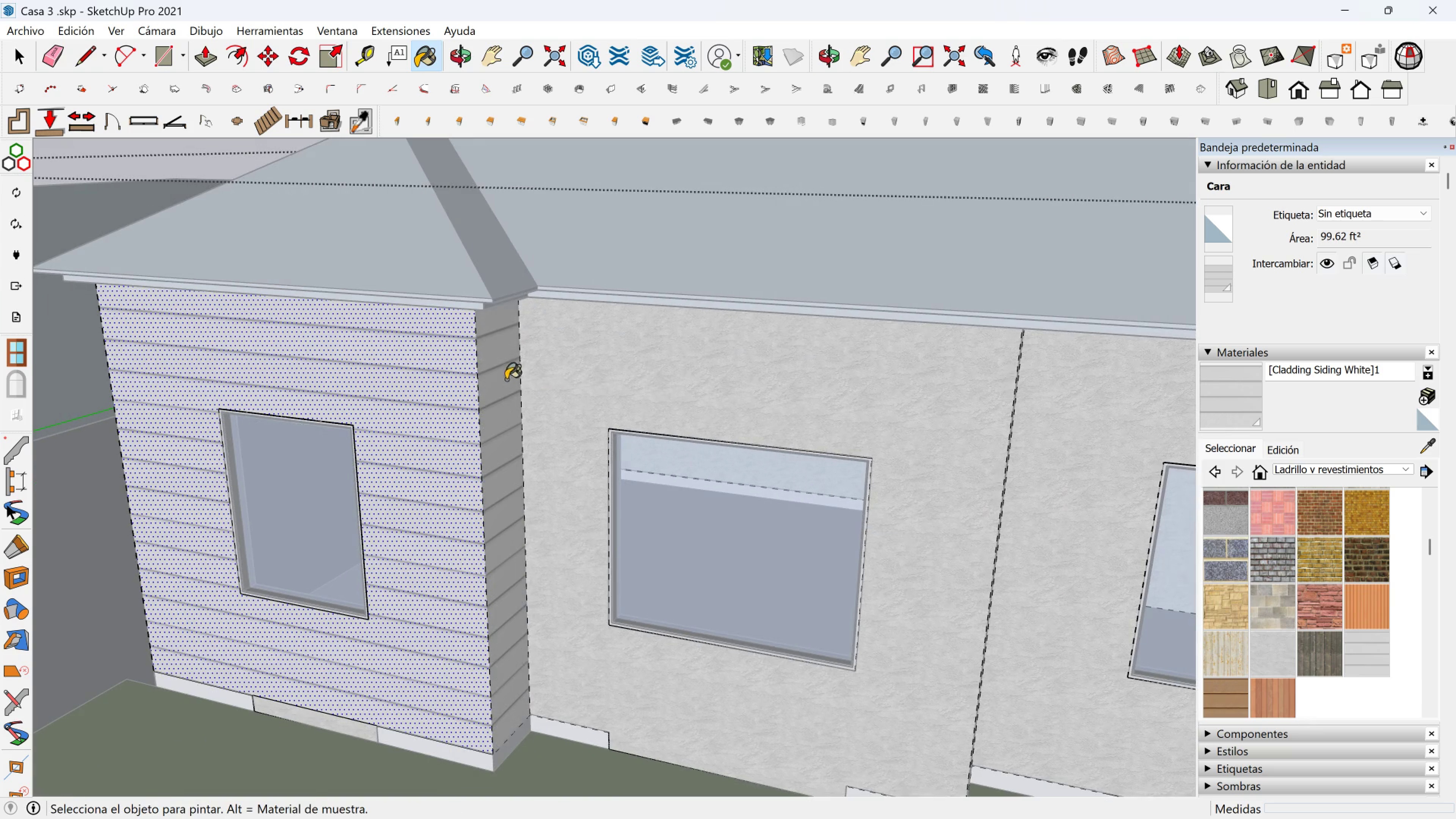 
double_click([552, 375])
 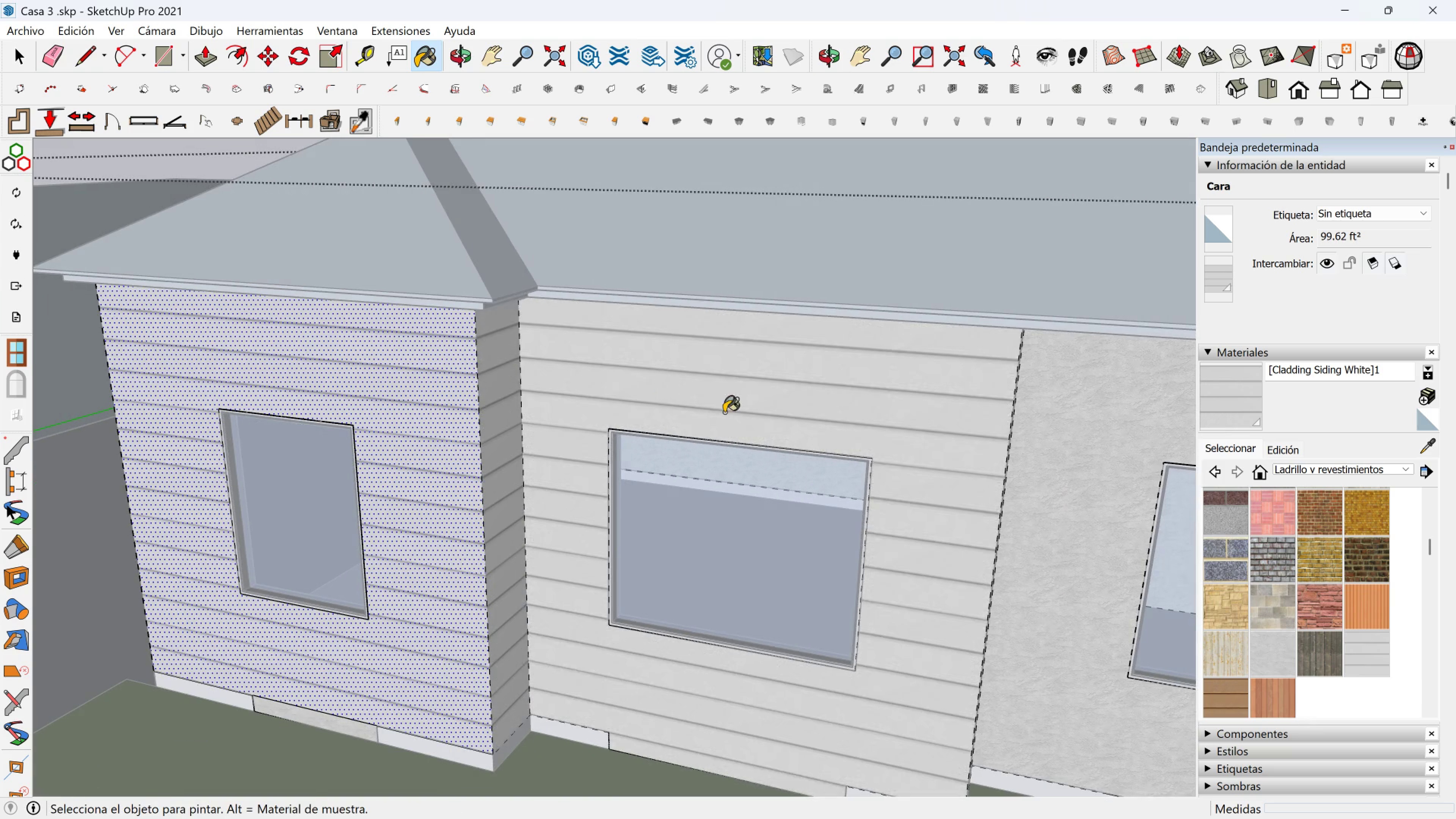 
scroll: coordinate [760, 424], scroll_direction: down, amount: 1.0
 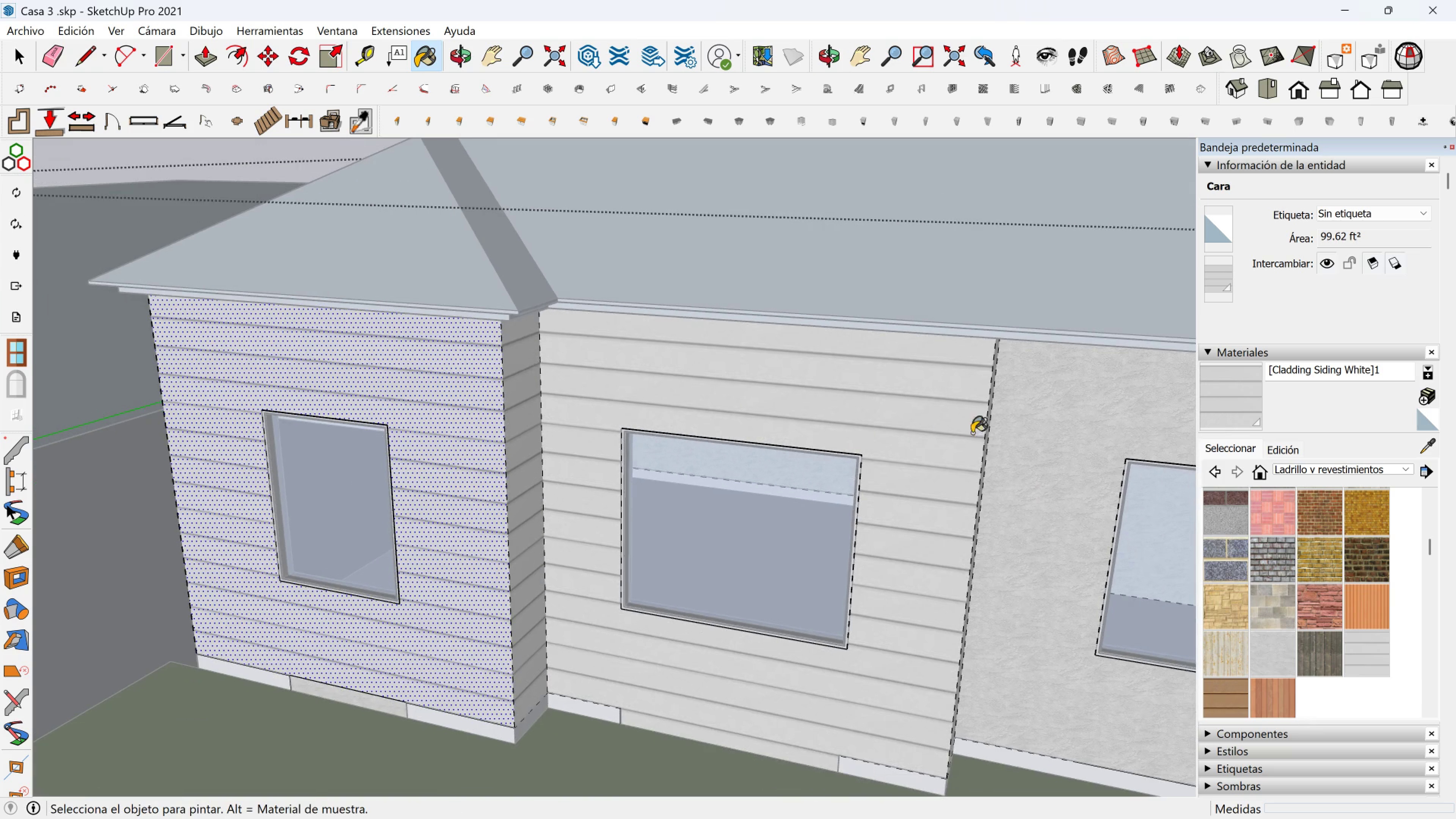 
key(Shift+ShiftLeft)
 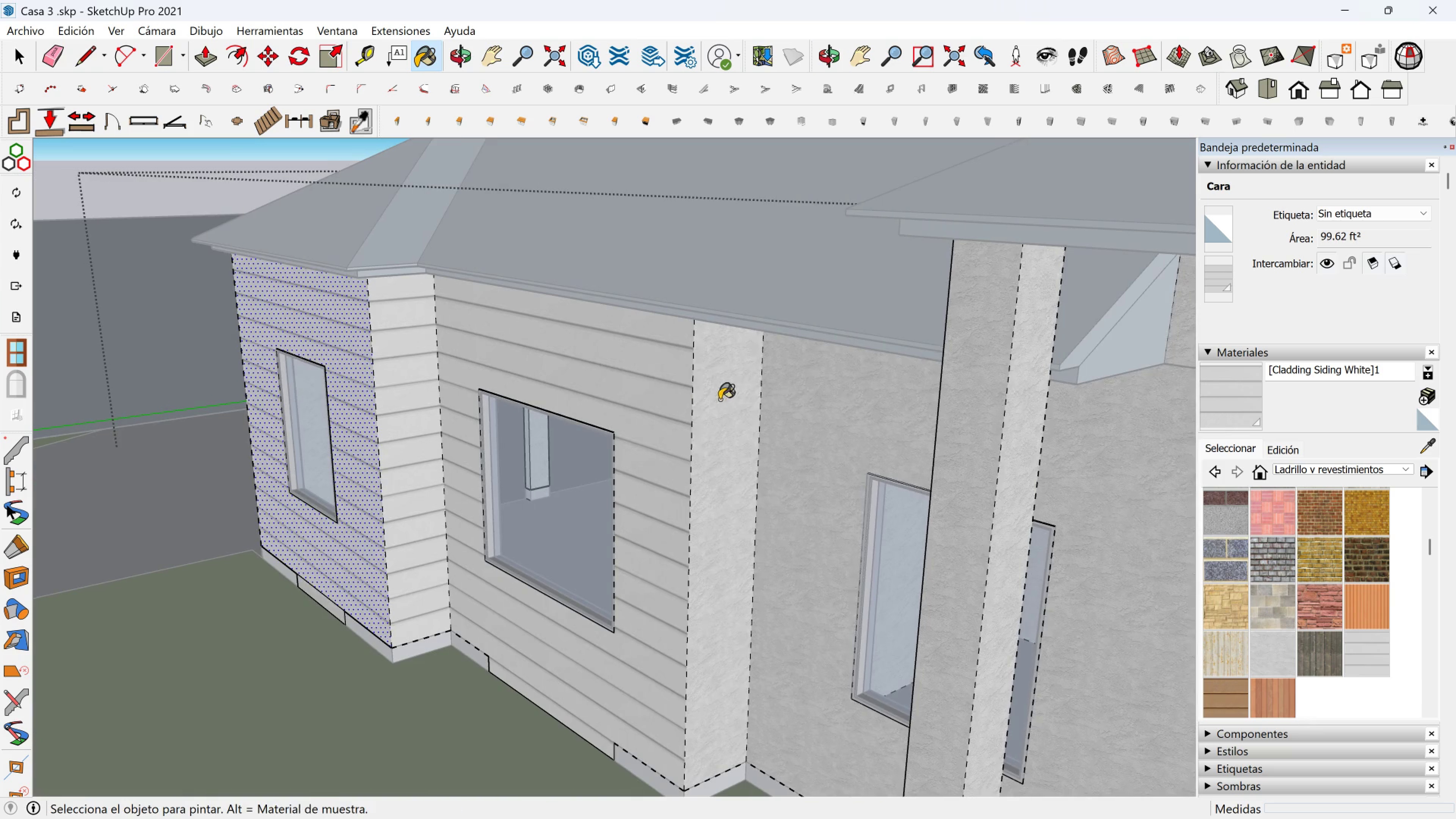 
left_click([727, 400])